 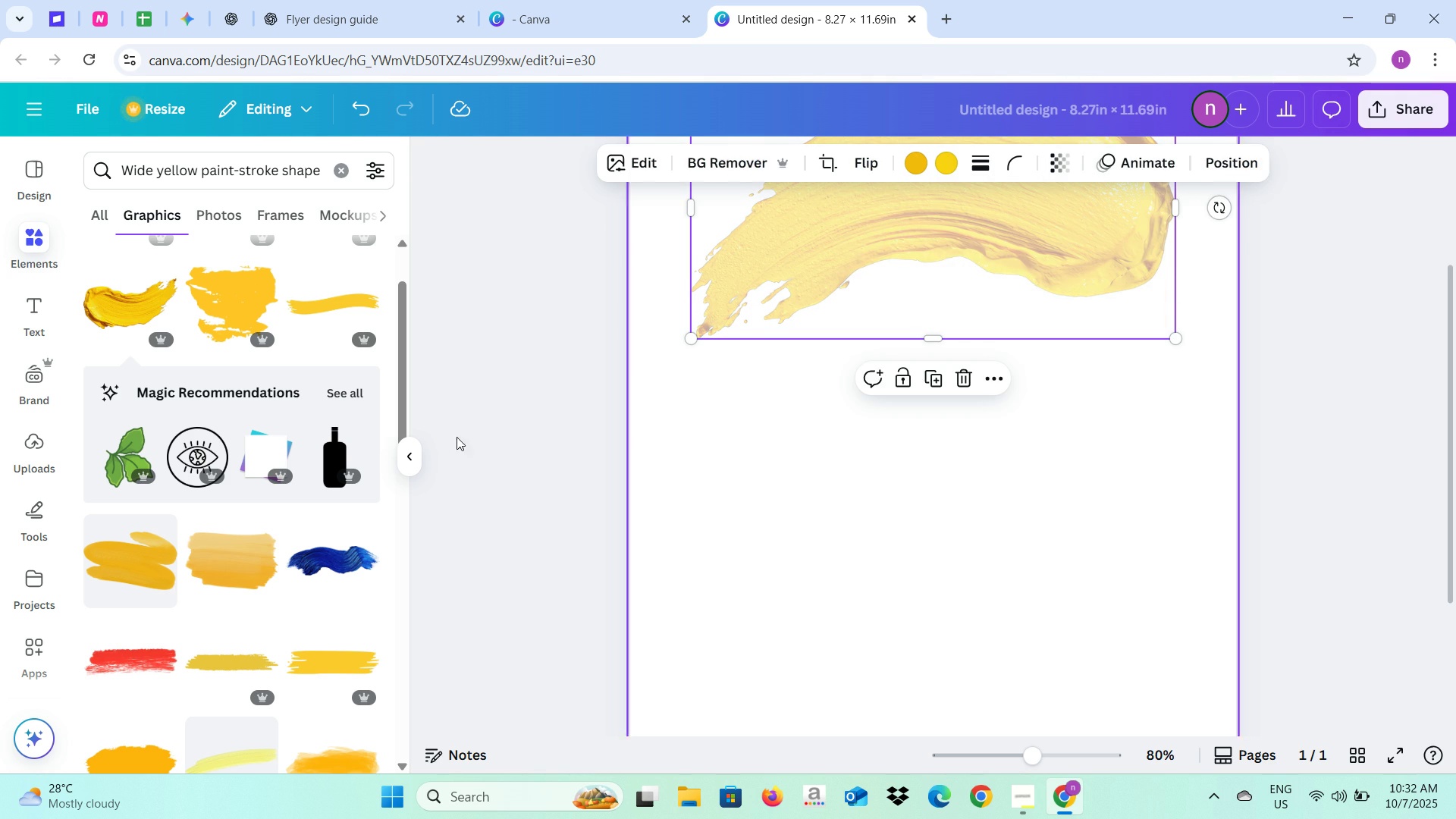 
left_click([405, 453])
 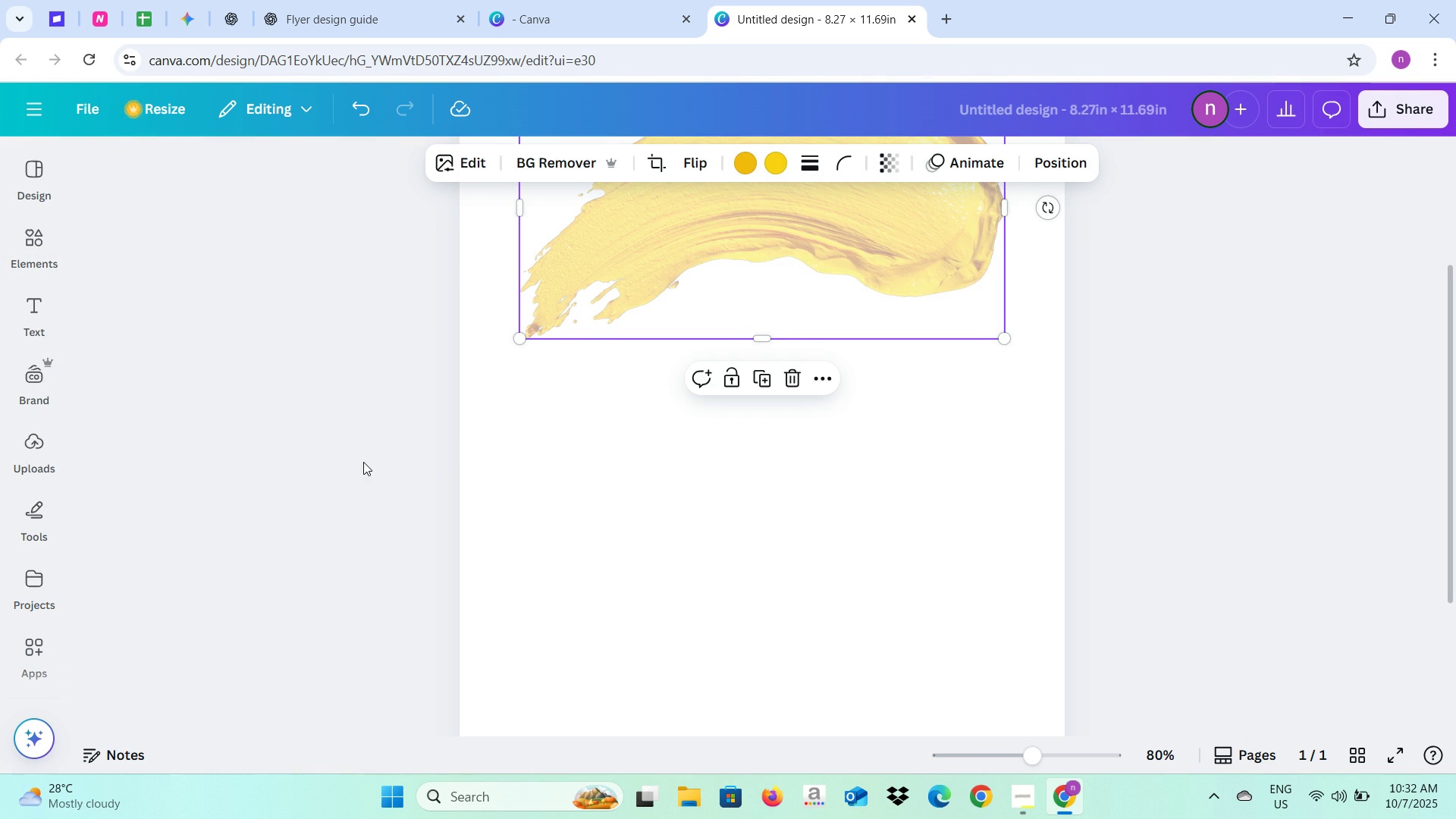 
left_click([363, 462])
 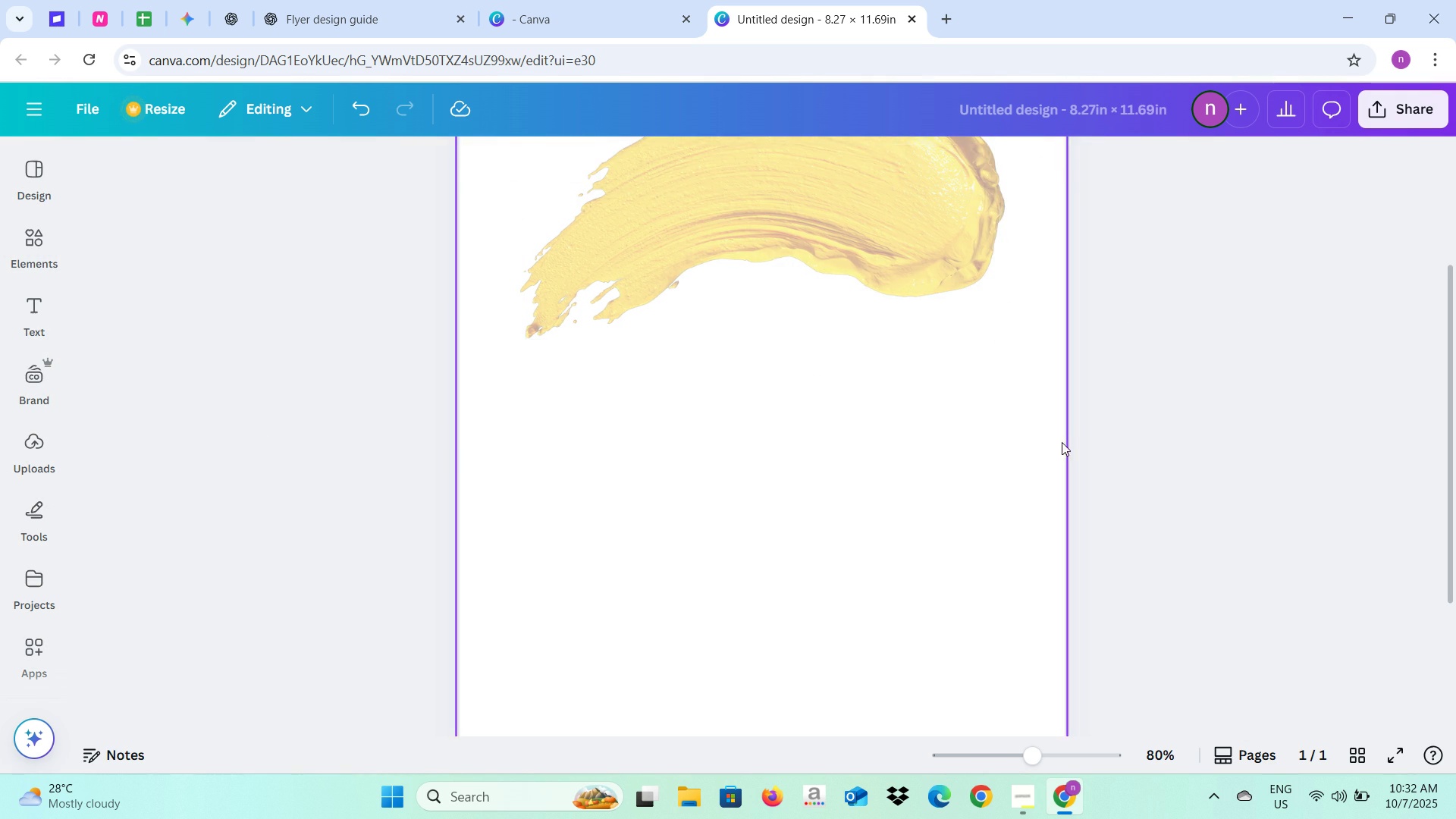 
scroll: coordinate [1072, 442], scroll_direction: up, amount: 3.0
 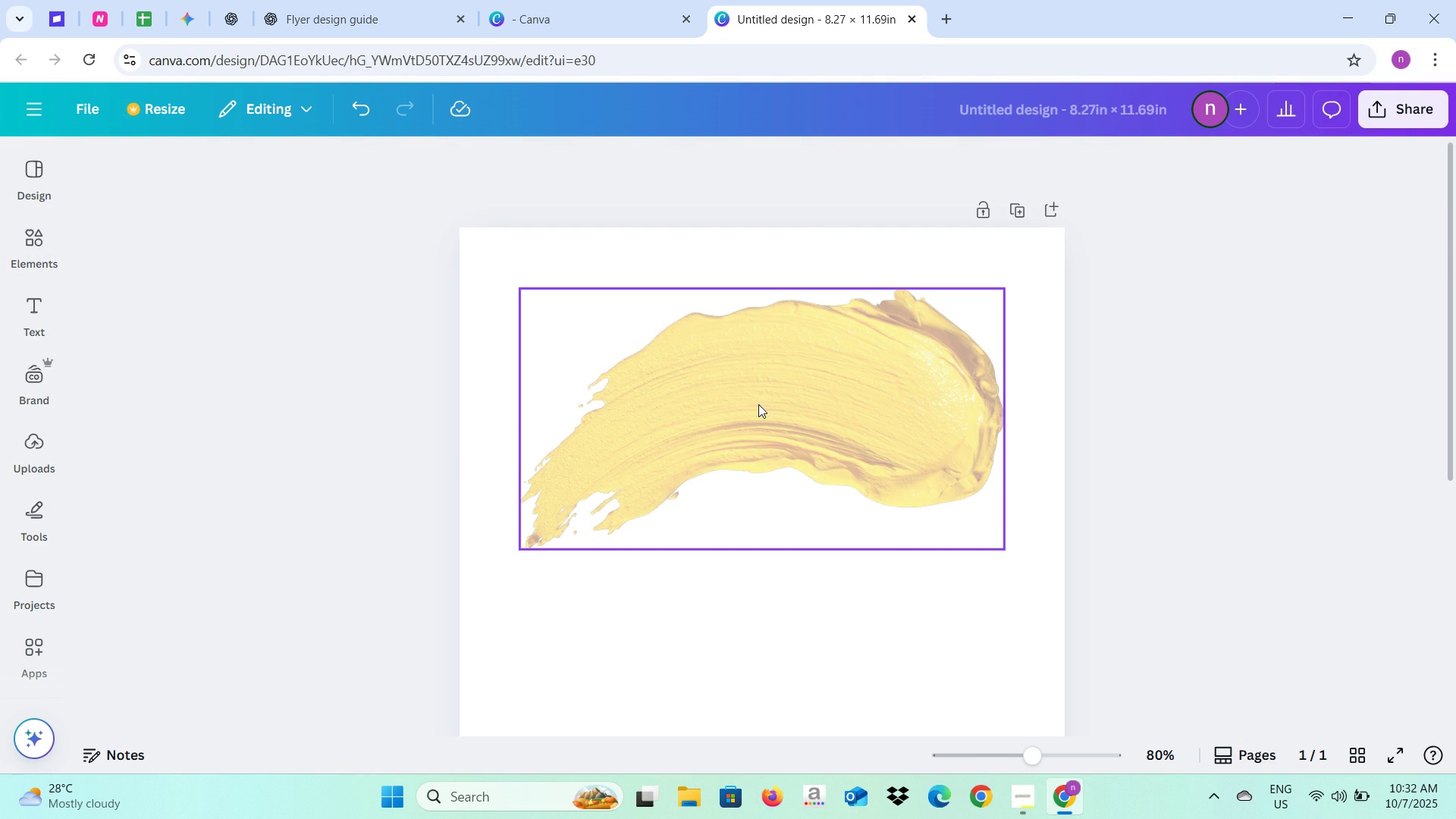 
left_click([758, 404])